 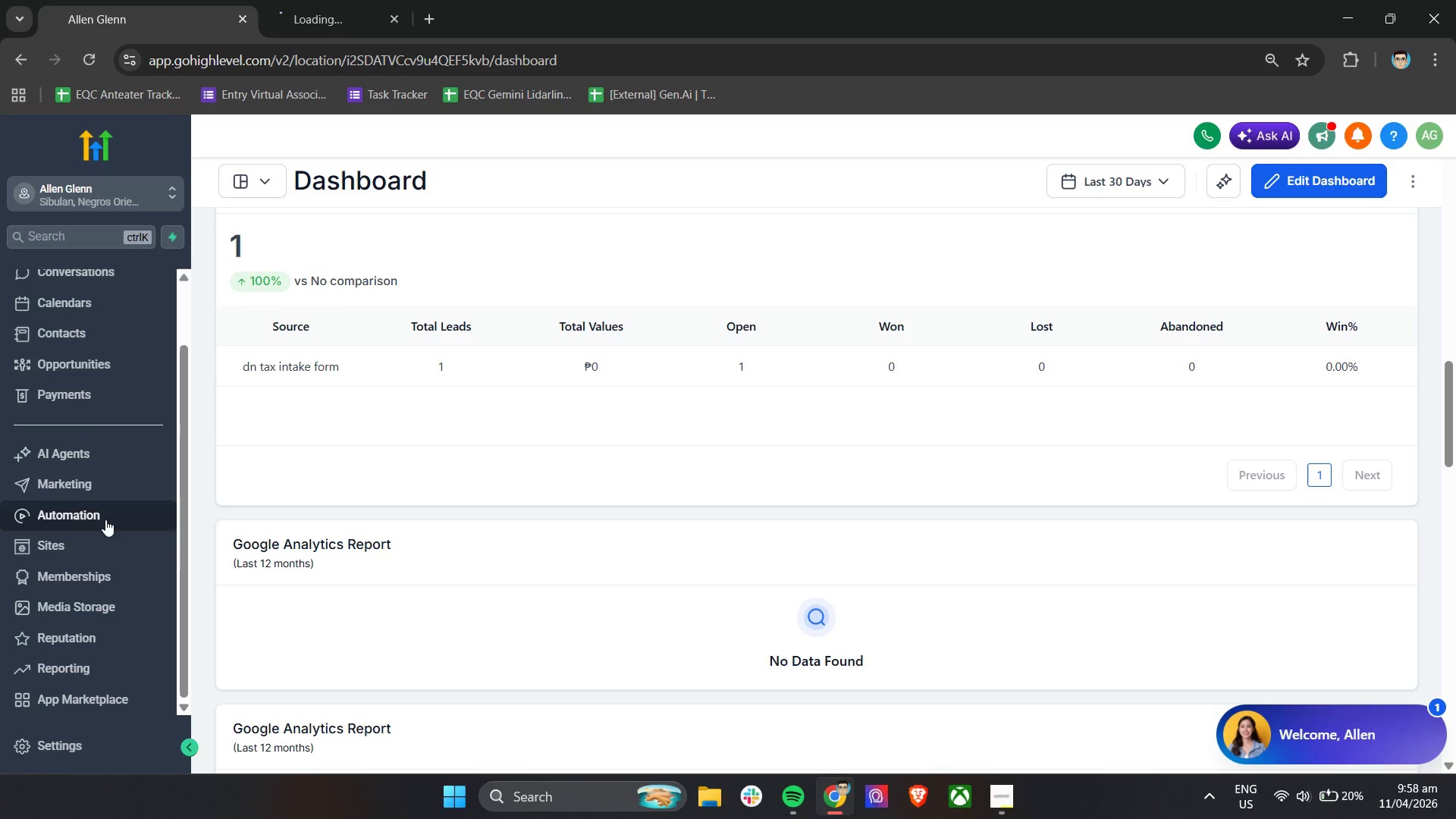 
left_click([34, 751])
 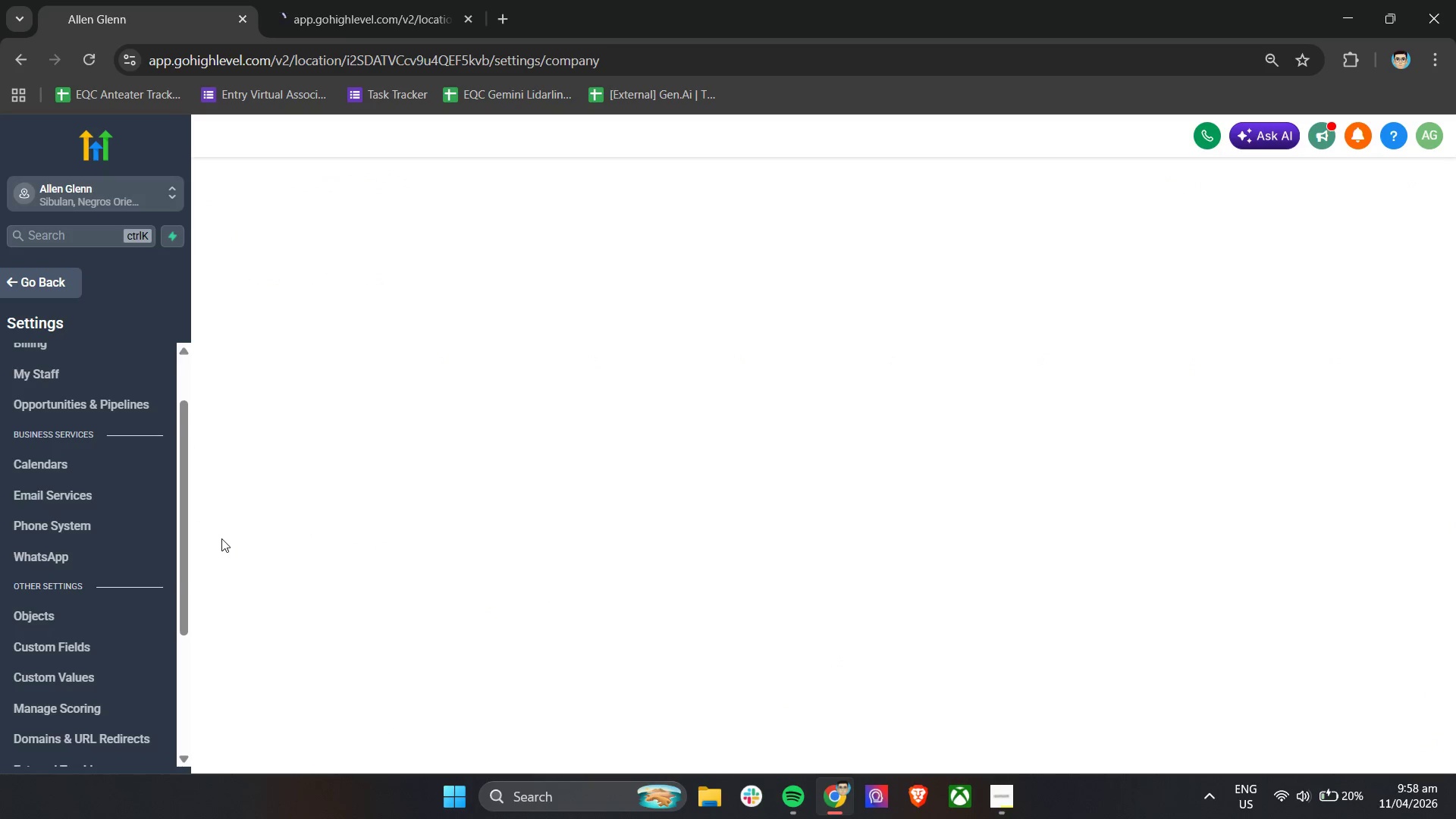 
wait(5.8)
 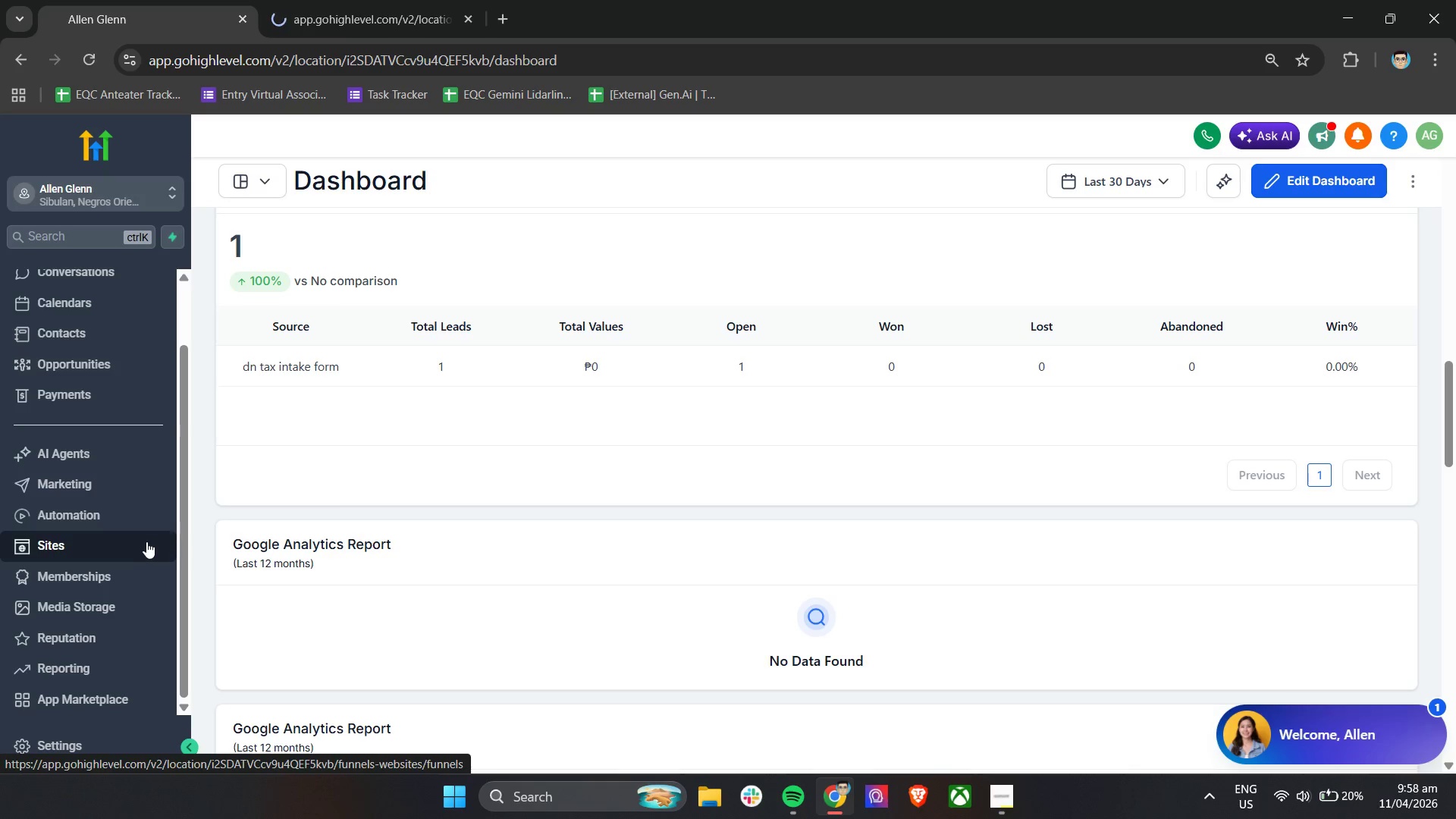 
scroll: coordinate [77, 617], scroll_direction: down, amount: 2.0
 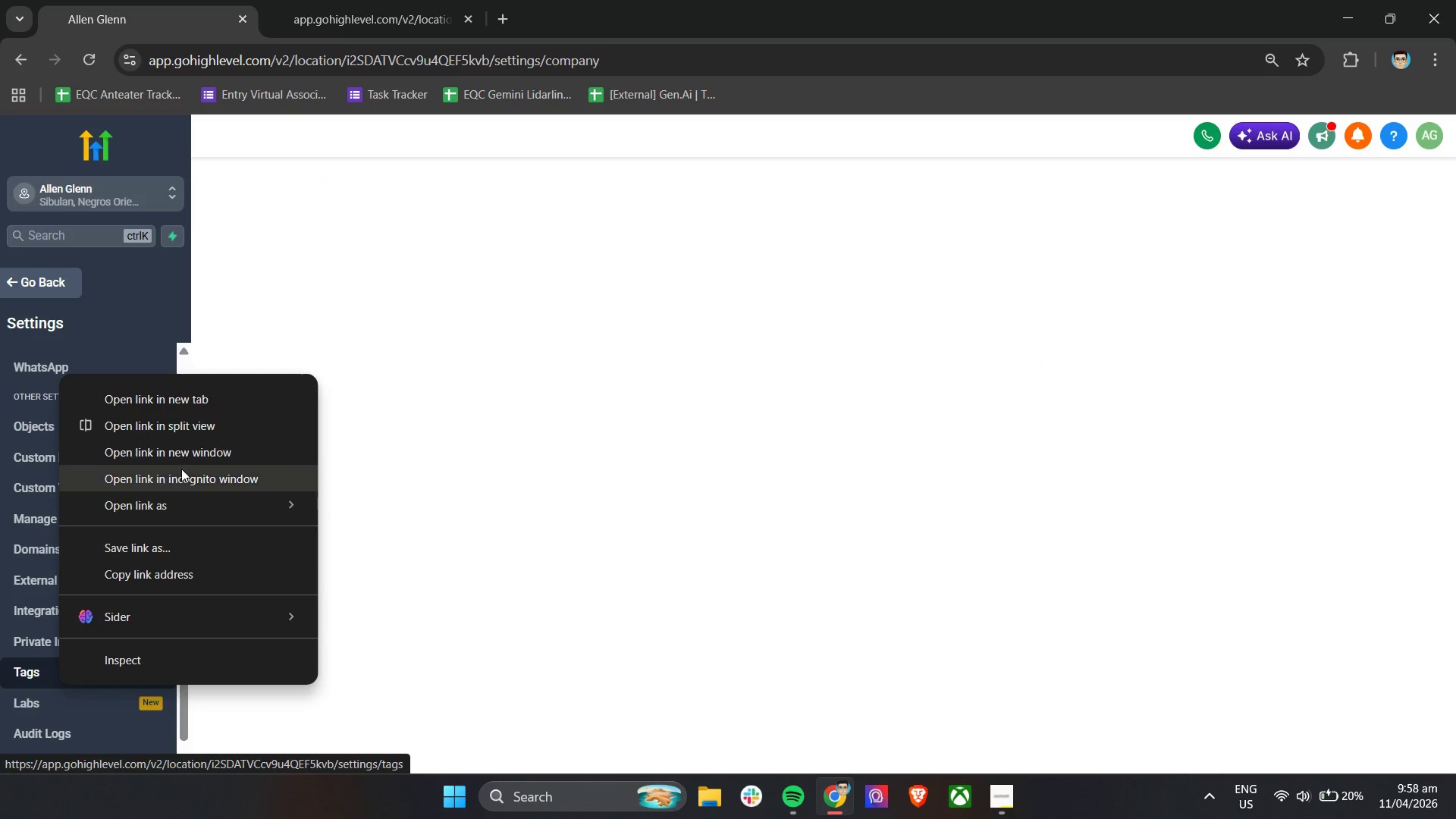 
left_click([193, 399])
 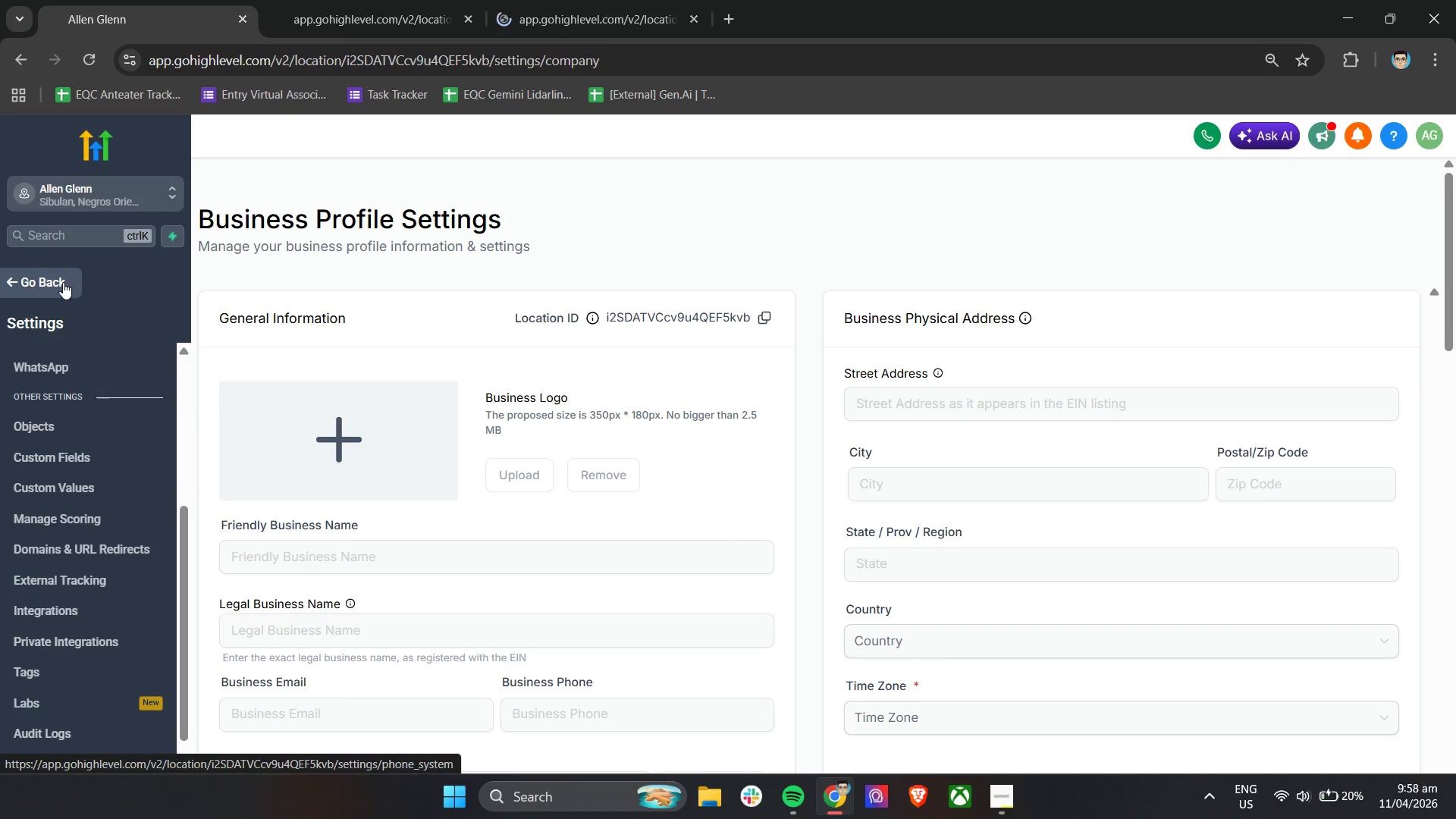 
left_click([63, 280])
 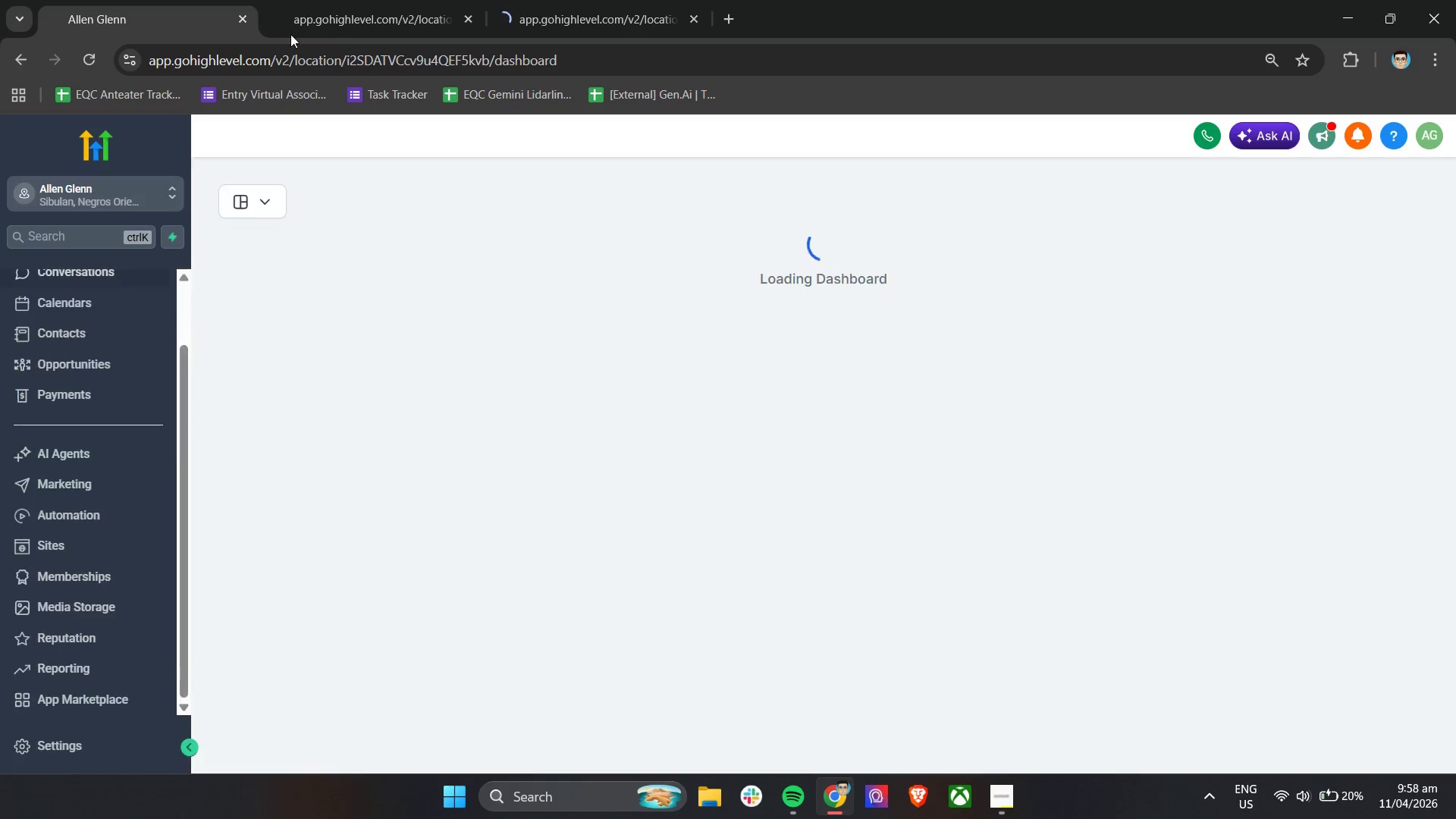 
left_click([359, 0])
 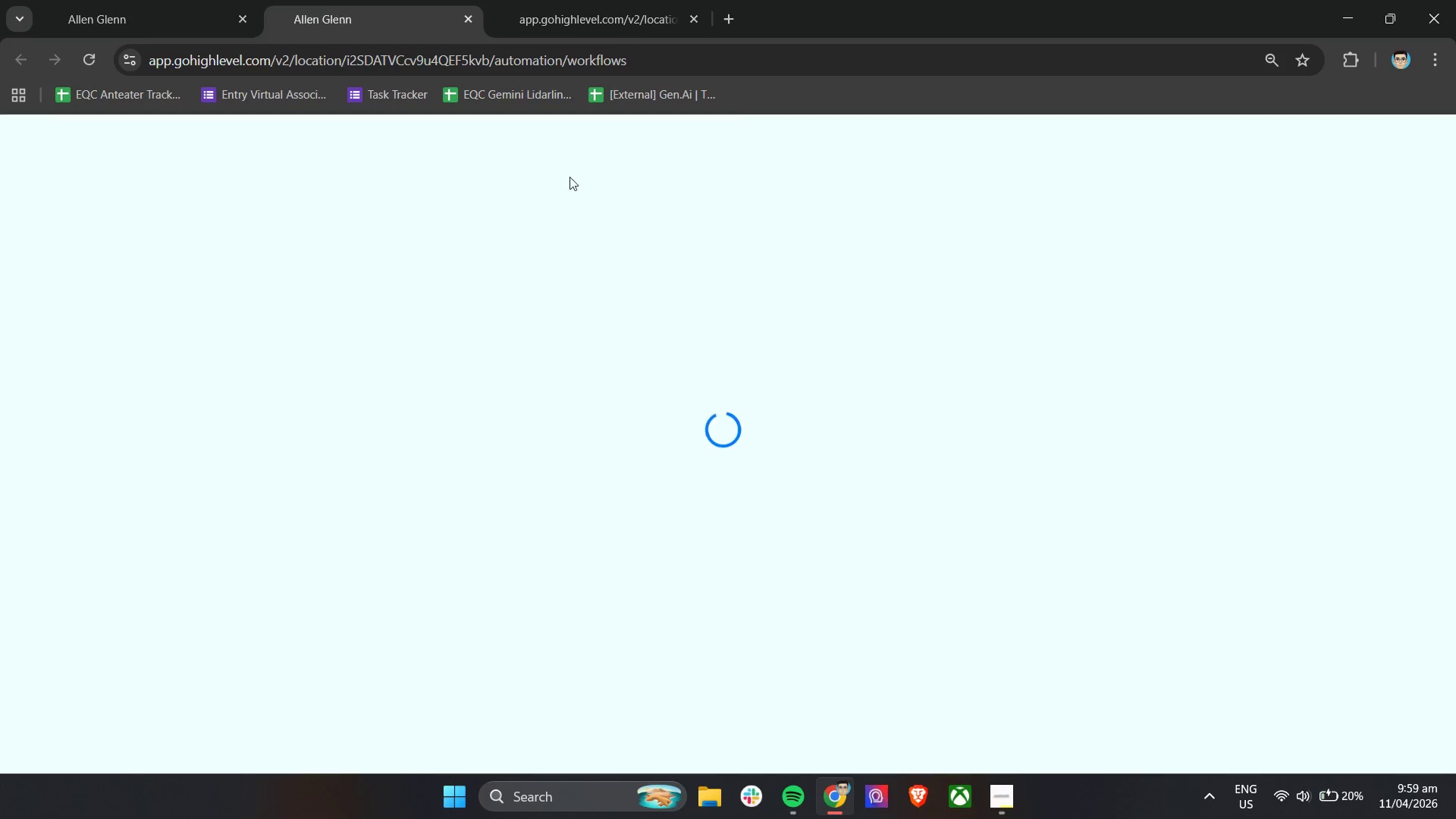 
wait(7.94)
 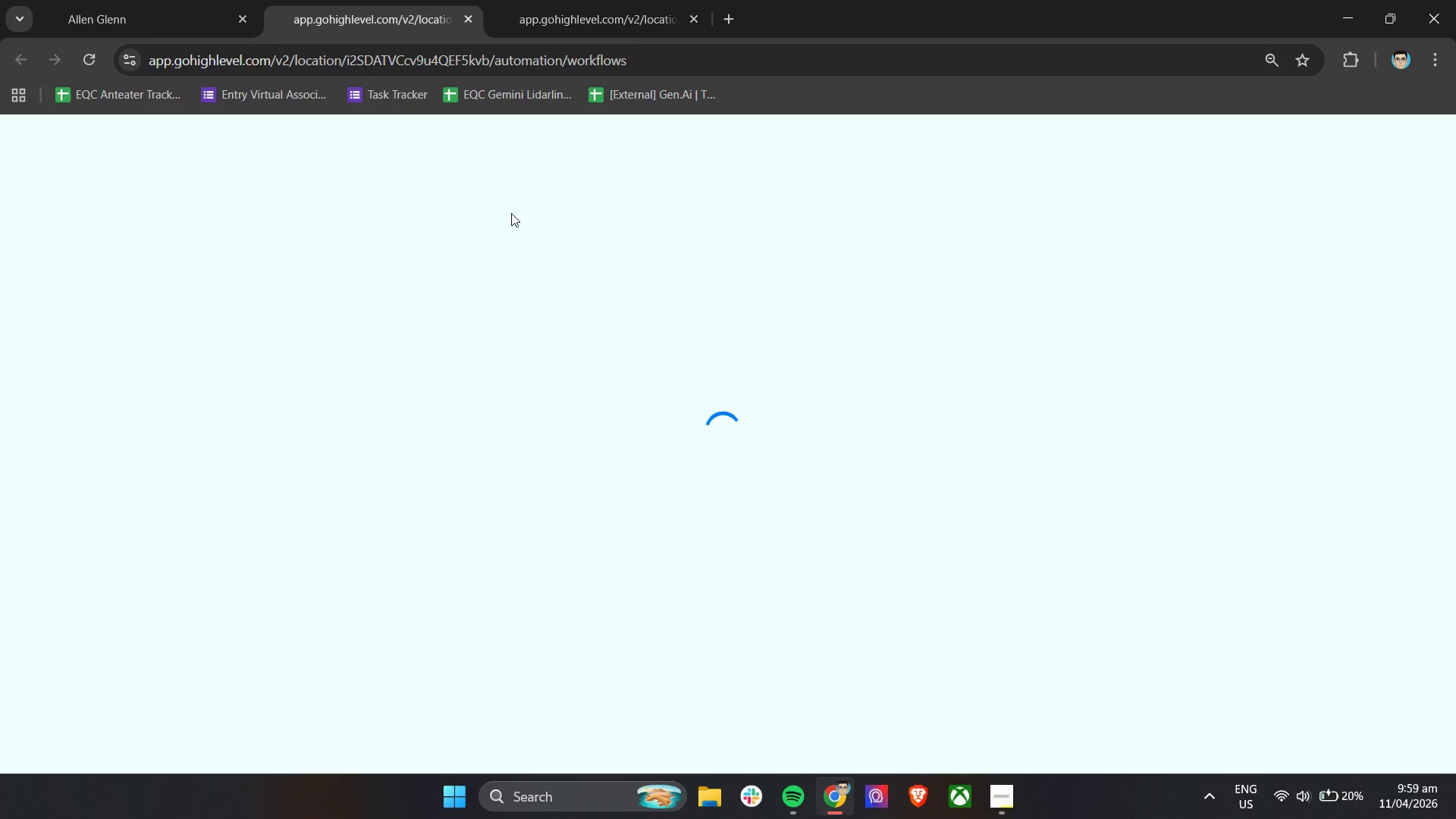 
left_click([545, 0])
 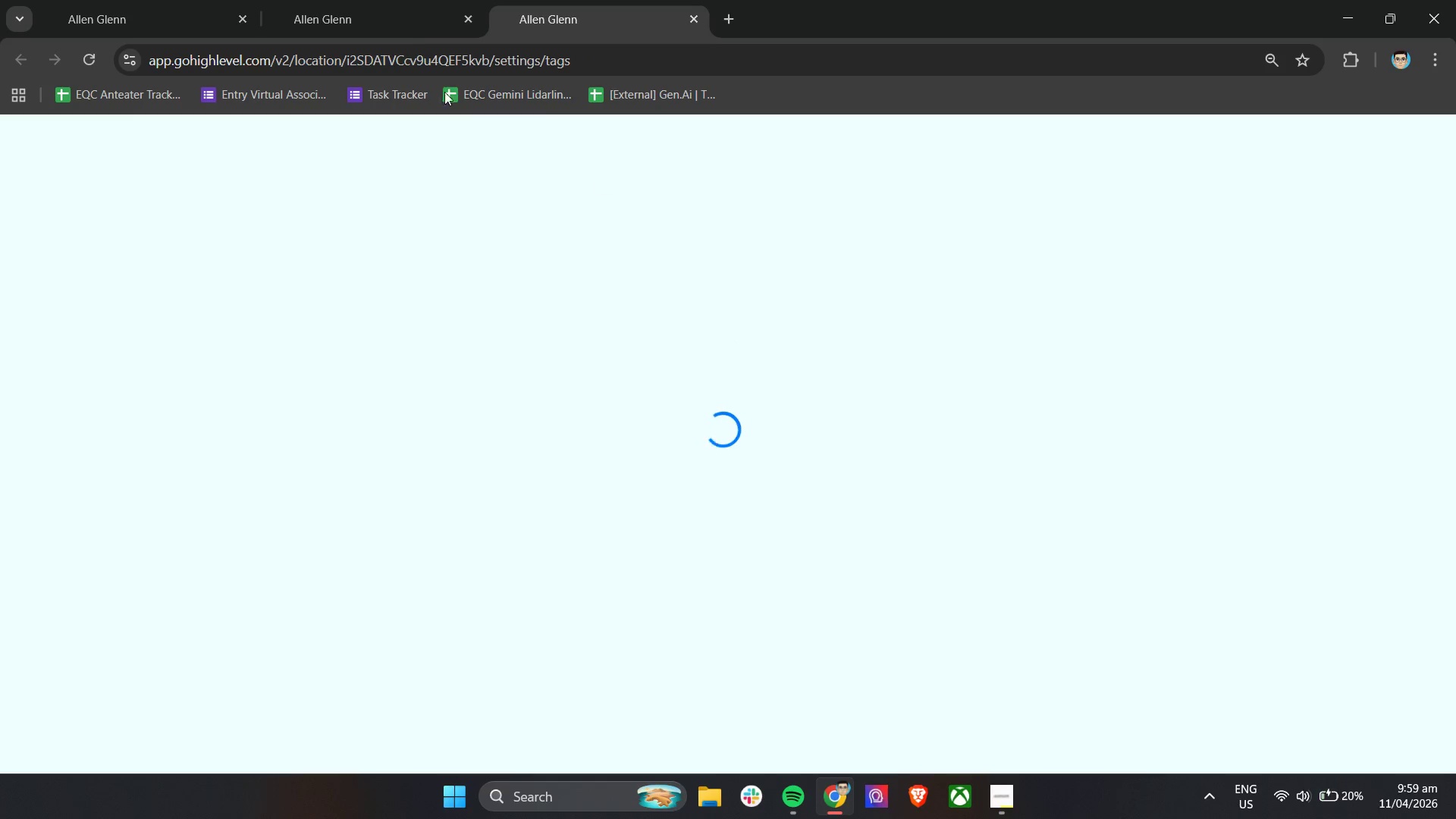 
left_click([323, 0])
 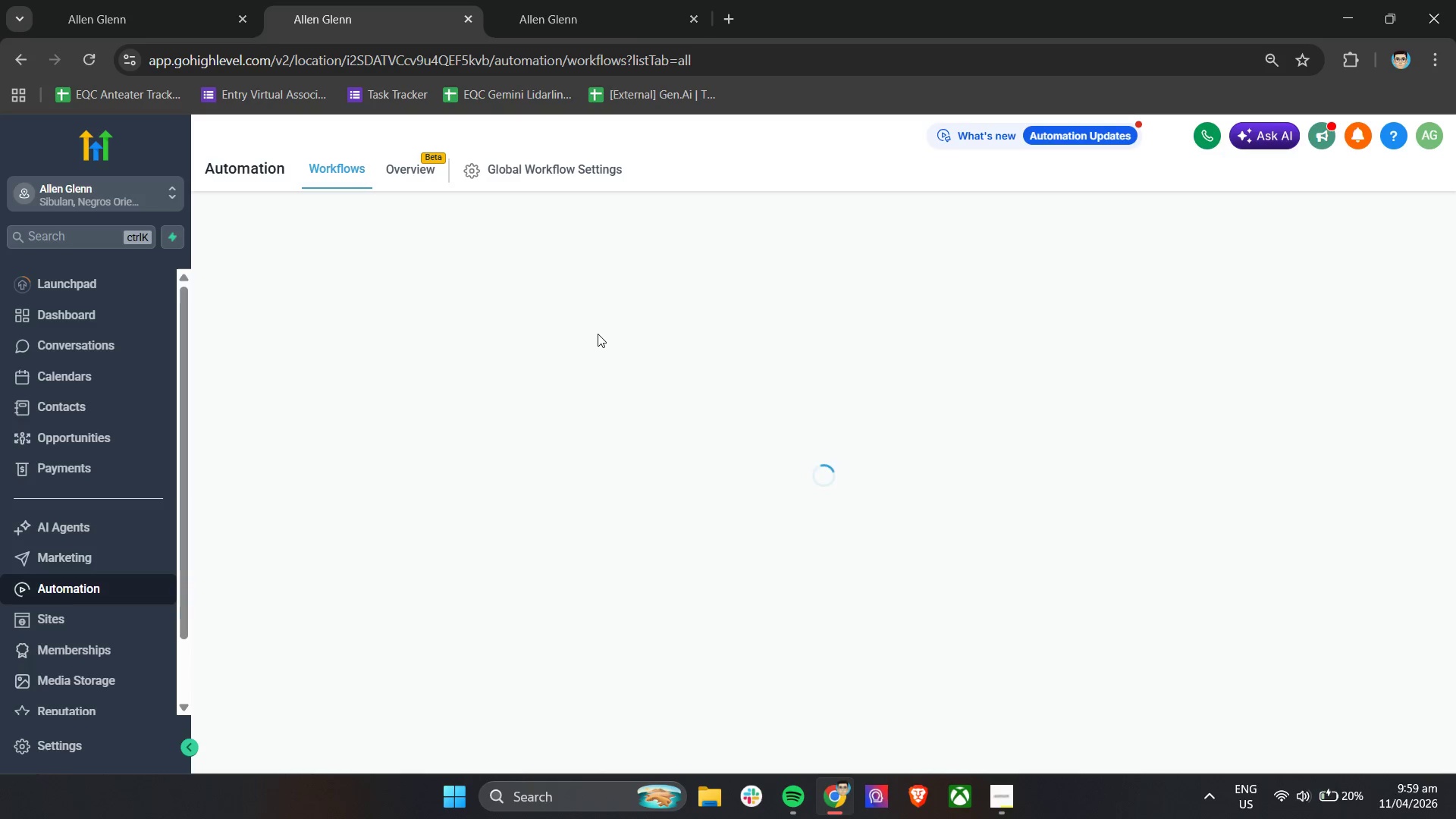 
wait(11.84)
 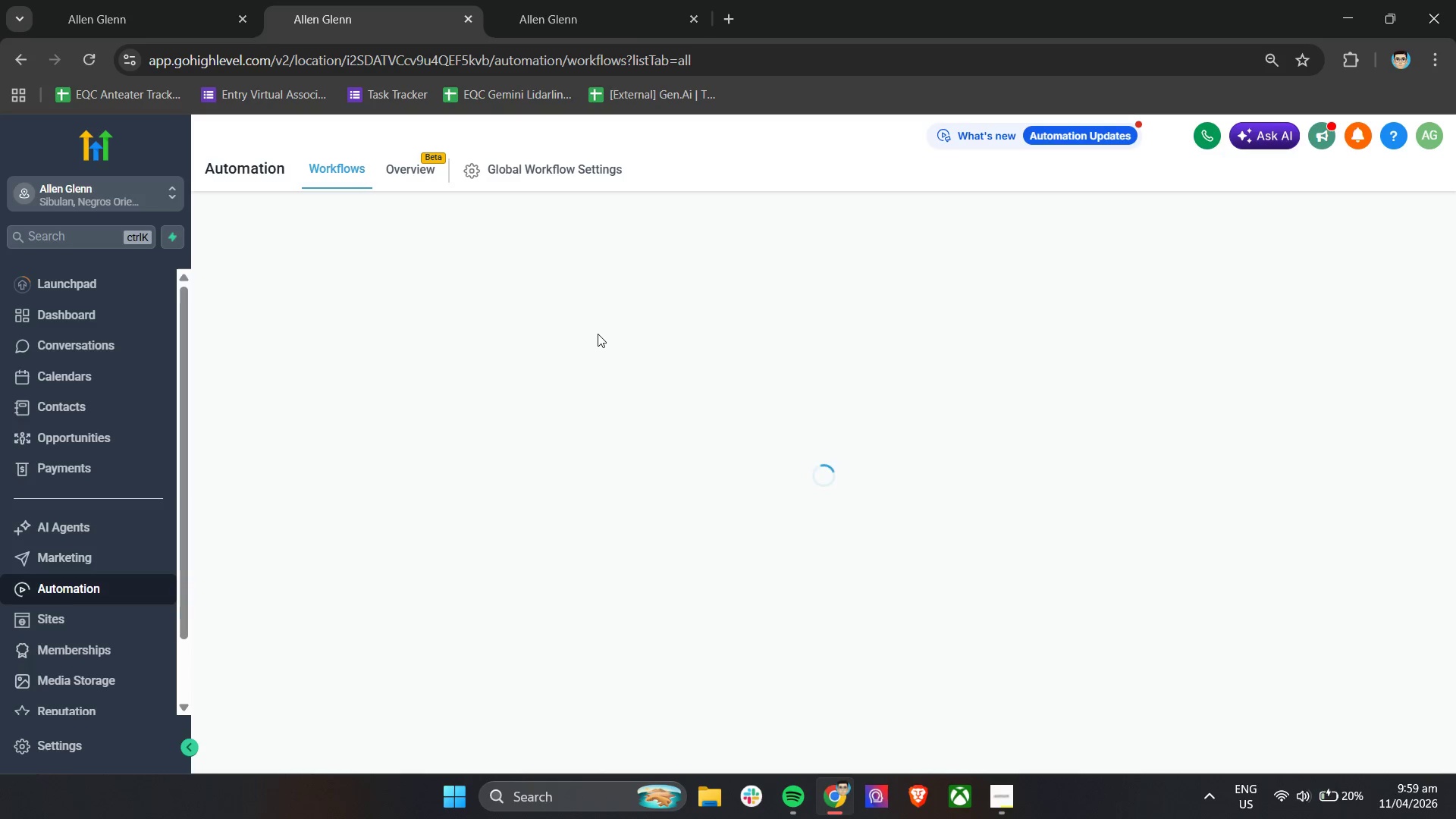 
left_click([1068, 228])
 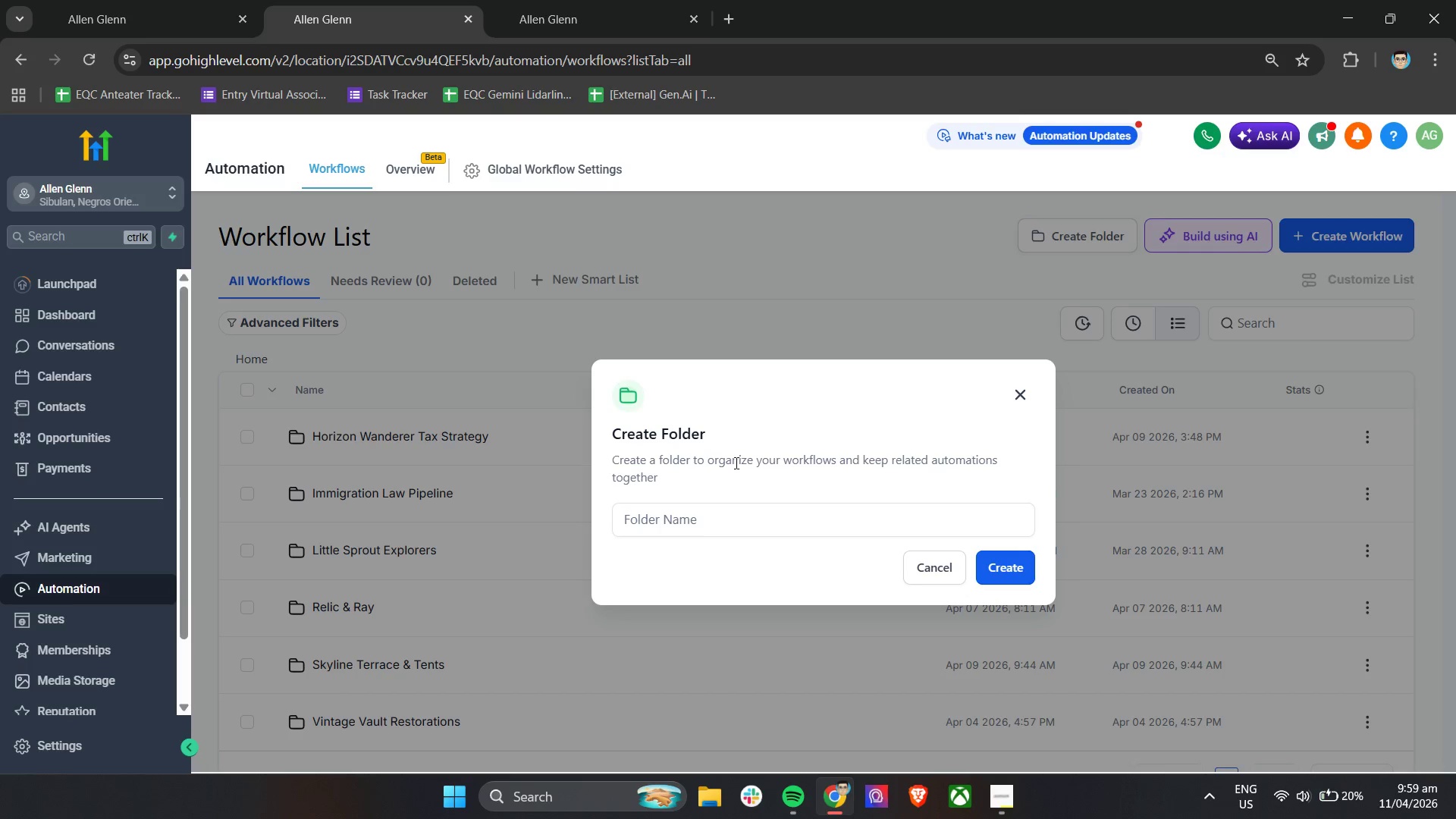 
left_click([726, 505])
 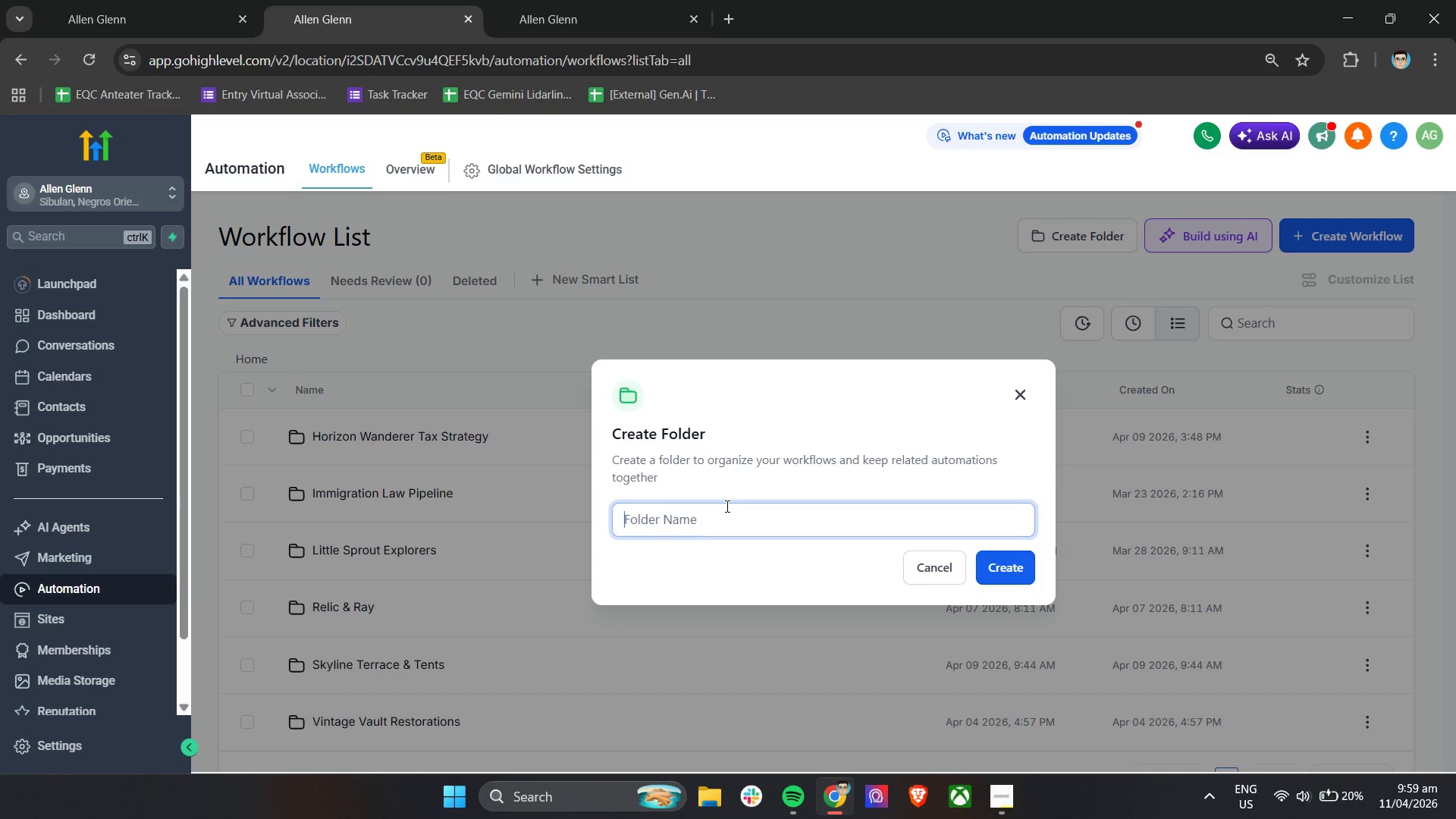 
wait(6.09)
 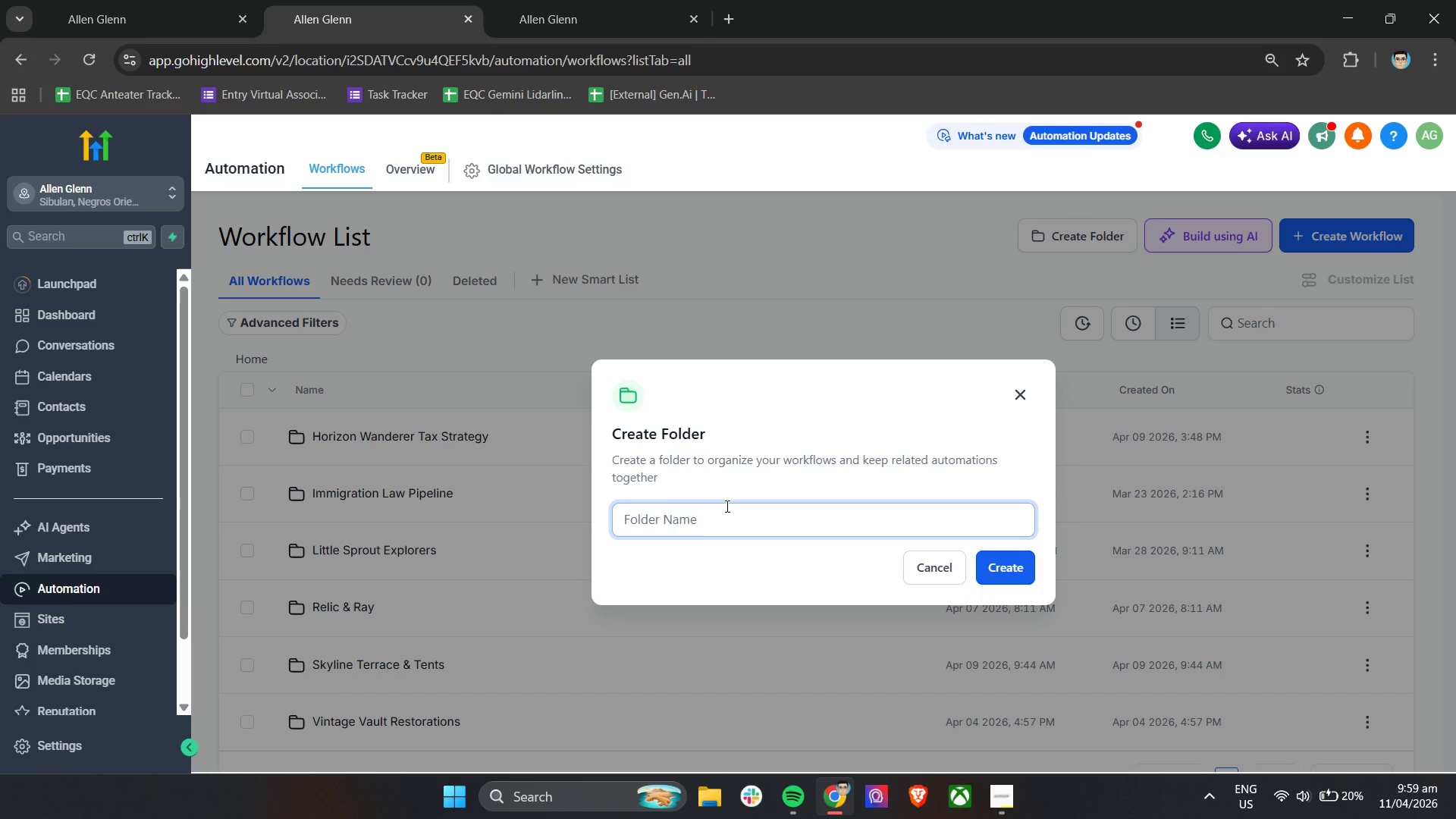 
left_click([1005, 803])